 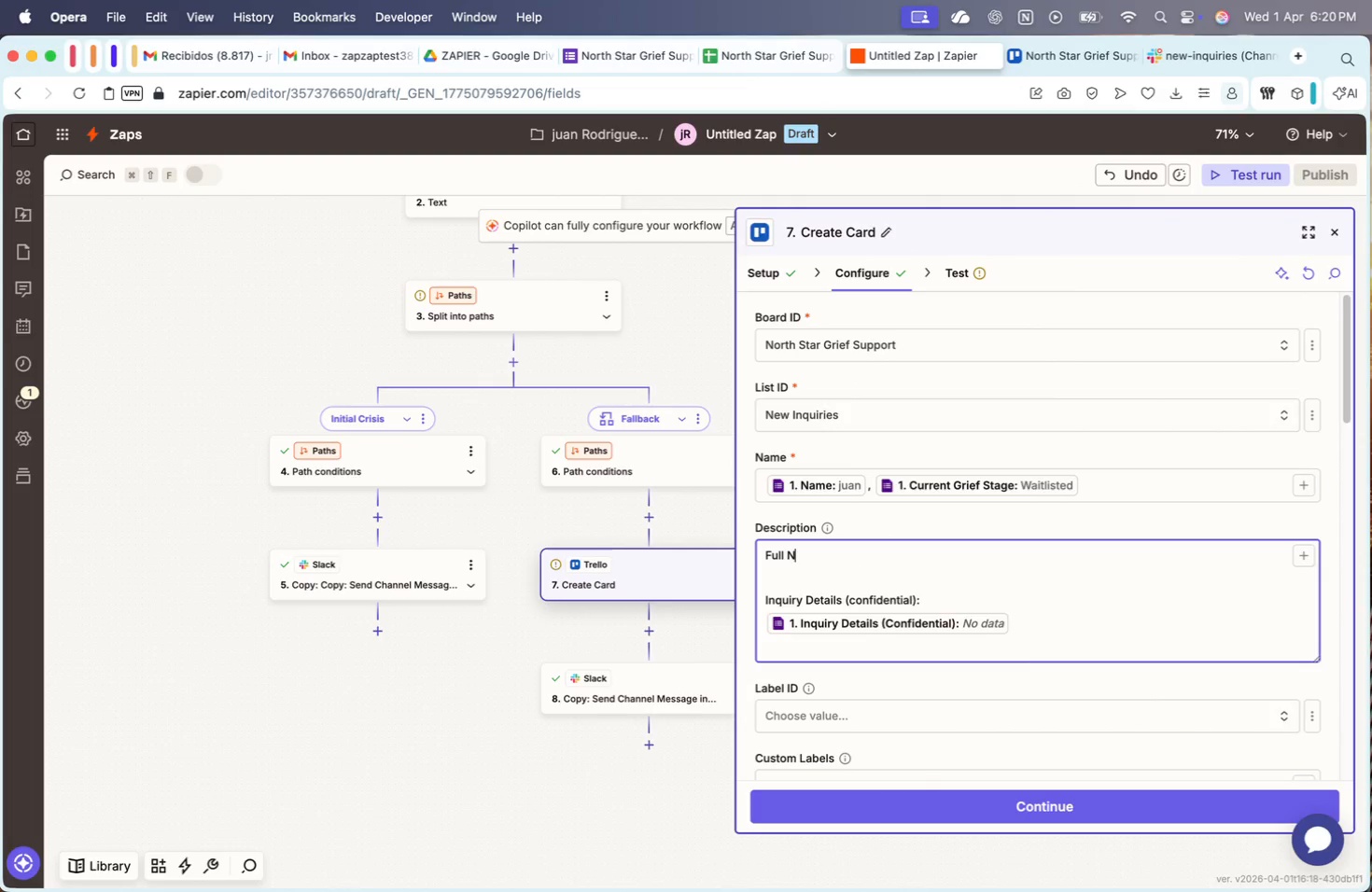 
hold_key(key=ShiftRight, duration=0.3)
 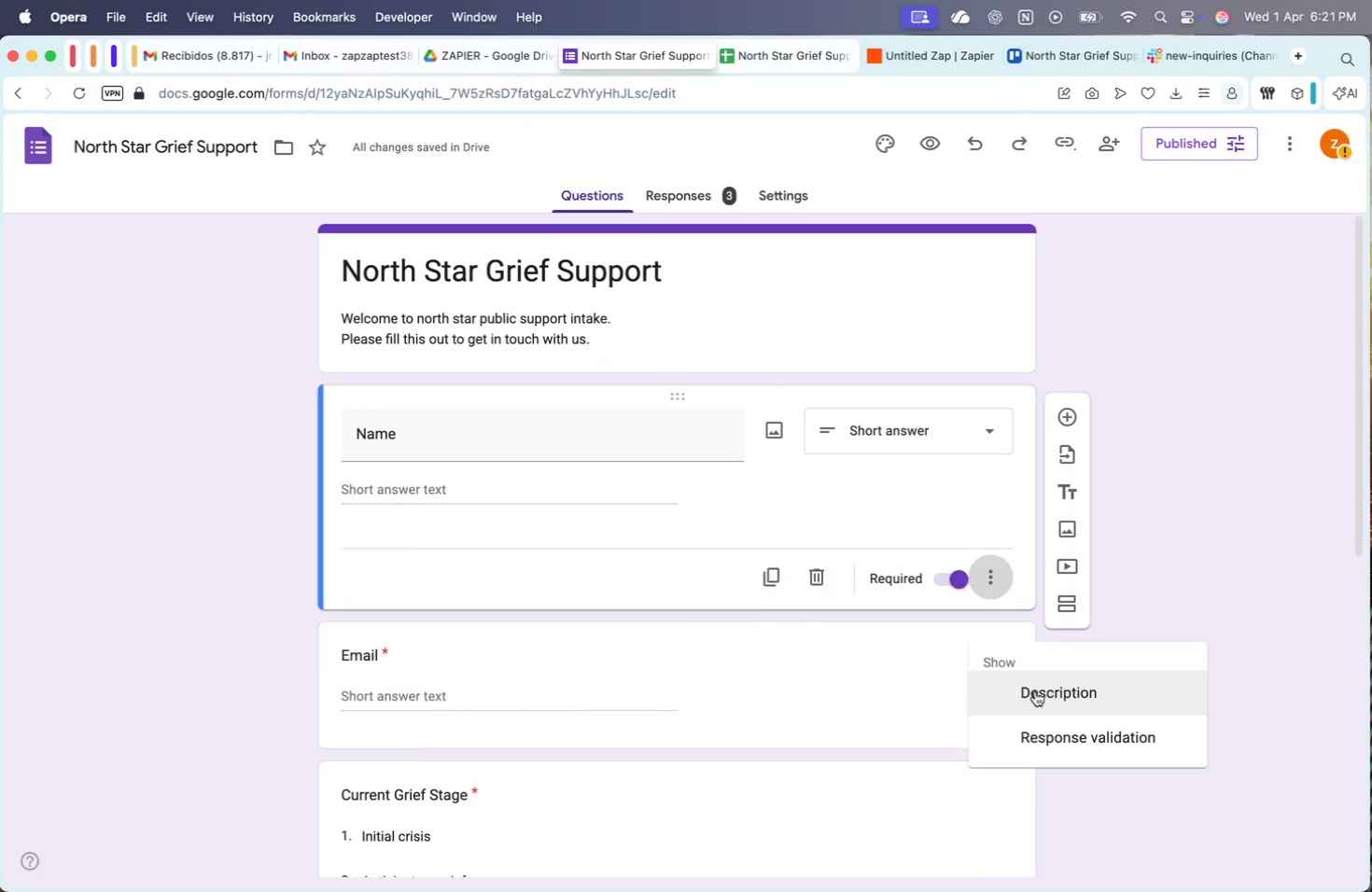 
wait(5.49)
 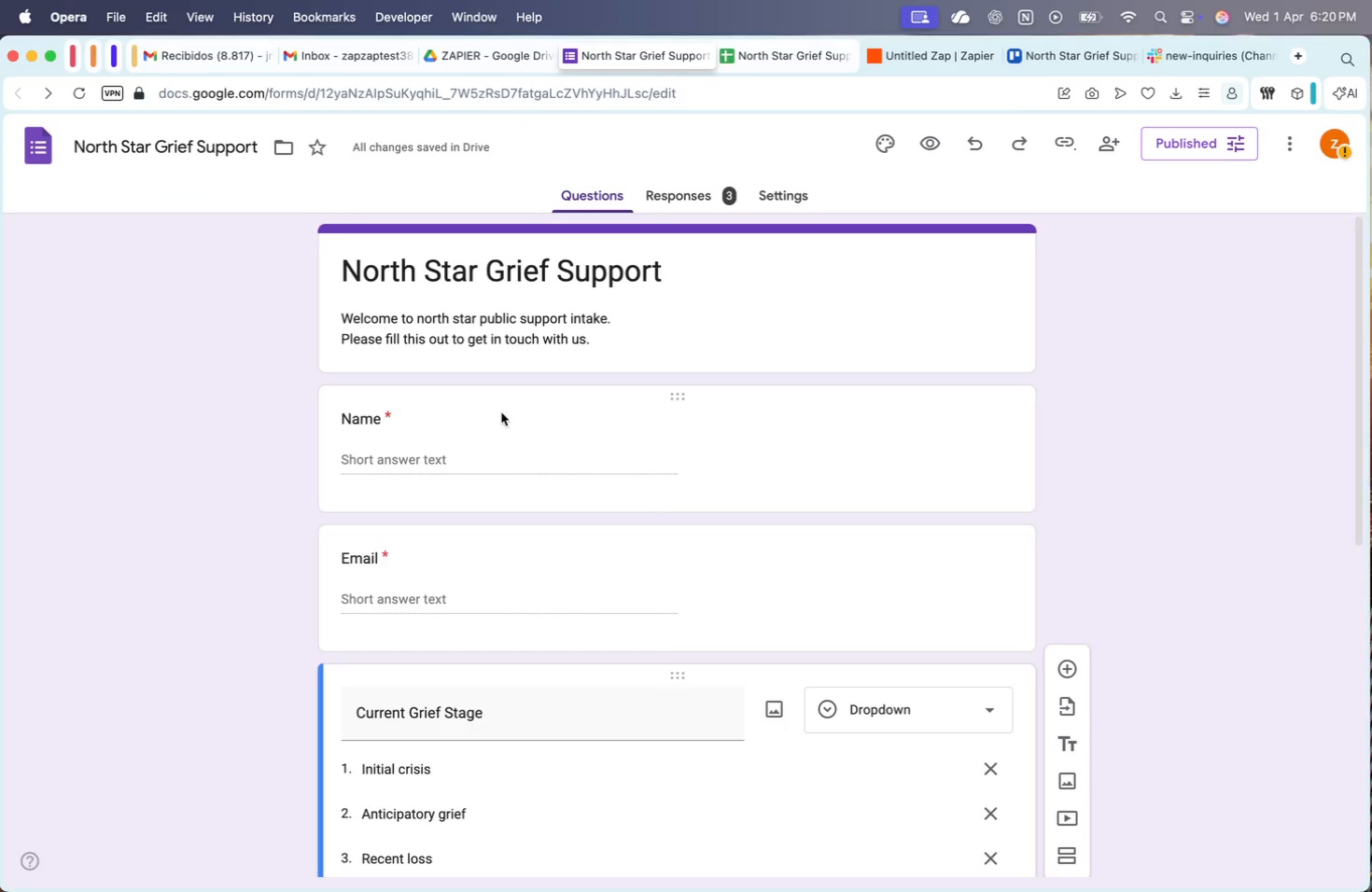 
type(p)
key(Backspace)
type(Please state your full namr)
key(Backspace)
type(e)
 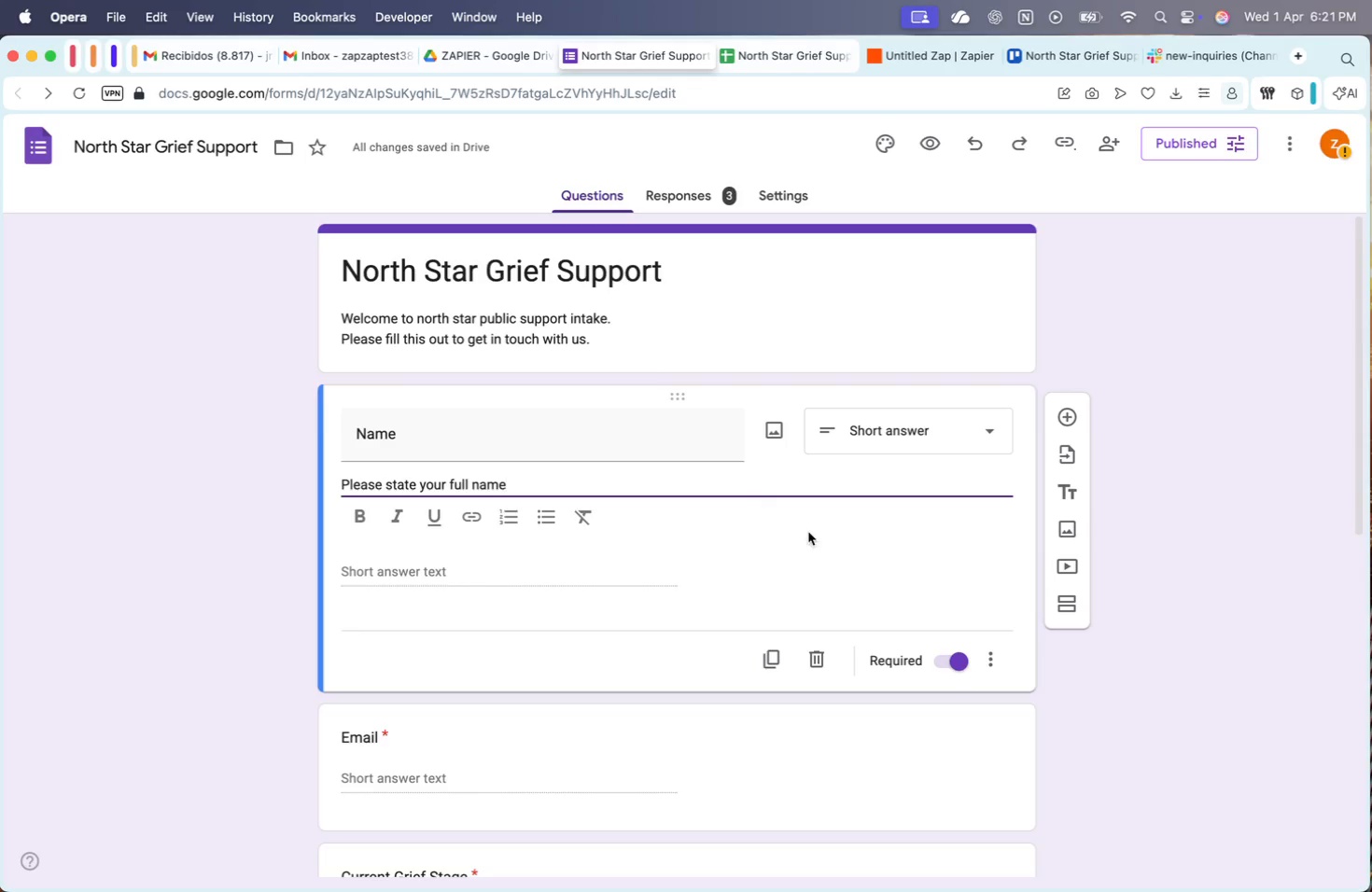 
wait(58.25)
 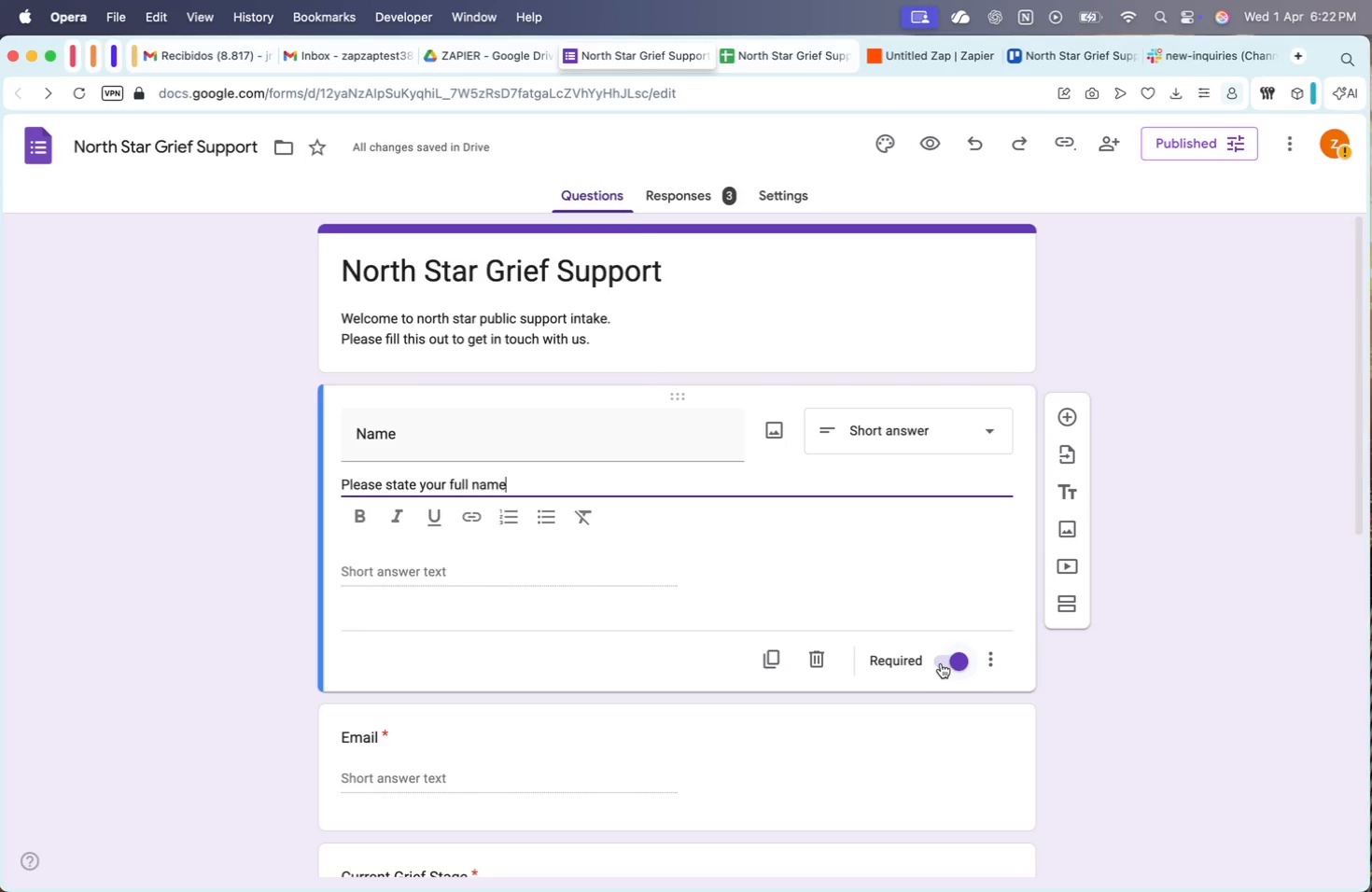 
left_click([531, 536])
 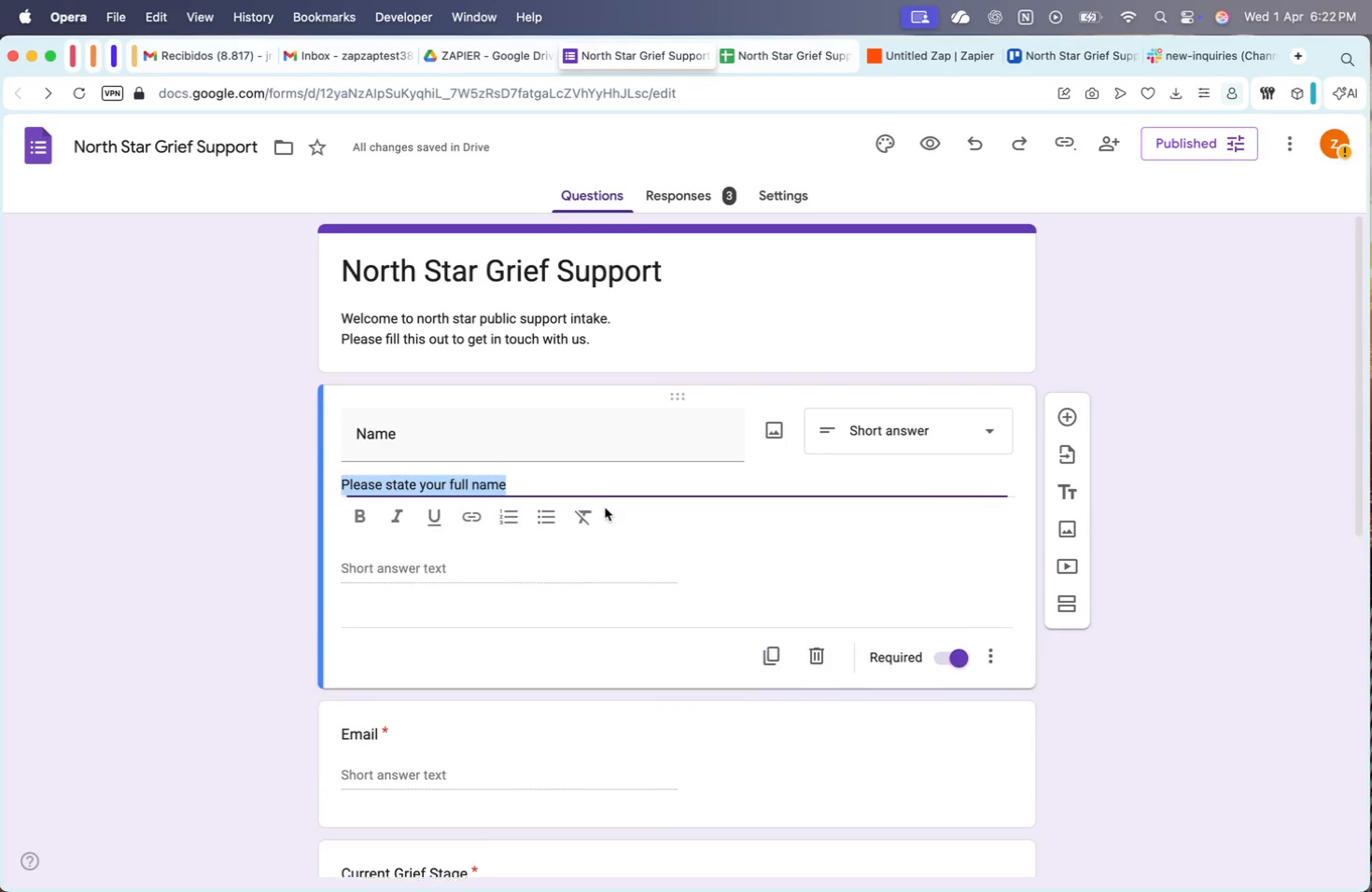 
left_click([1210, 456])
 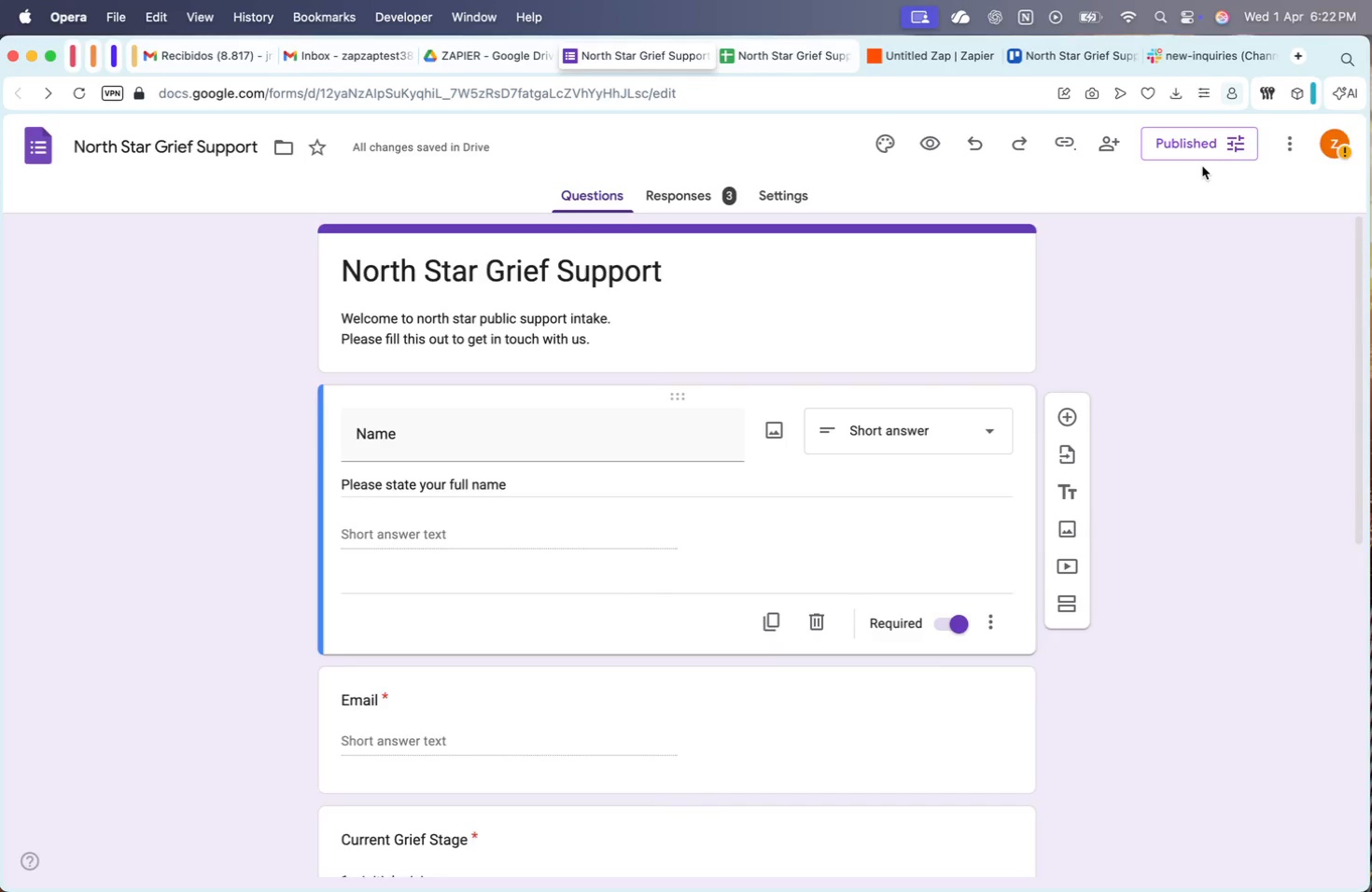 
left_click([1204, 147])
 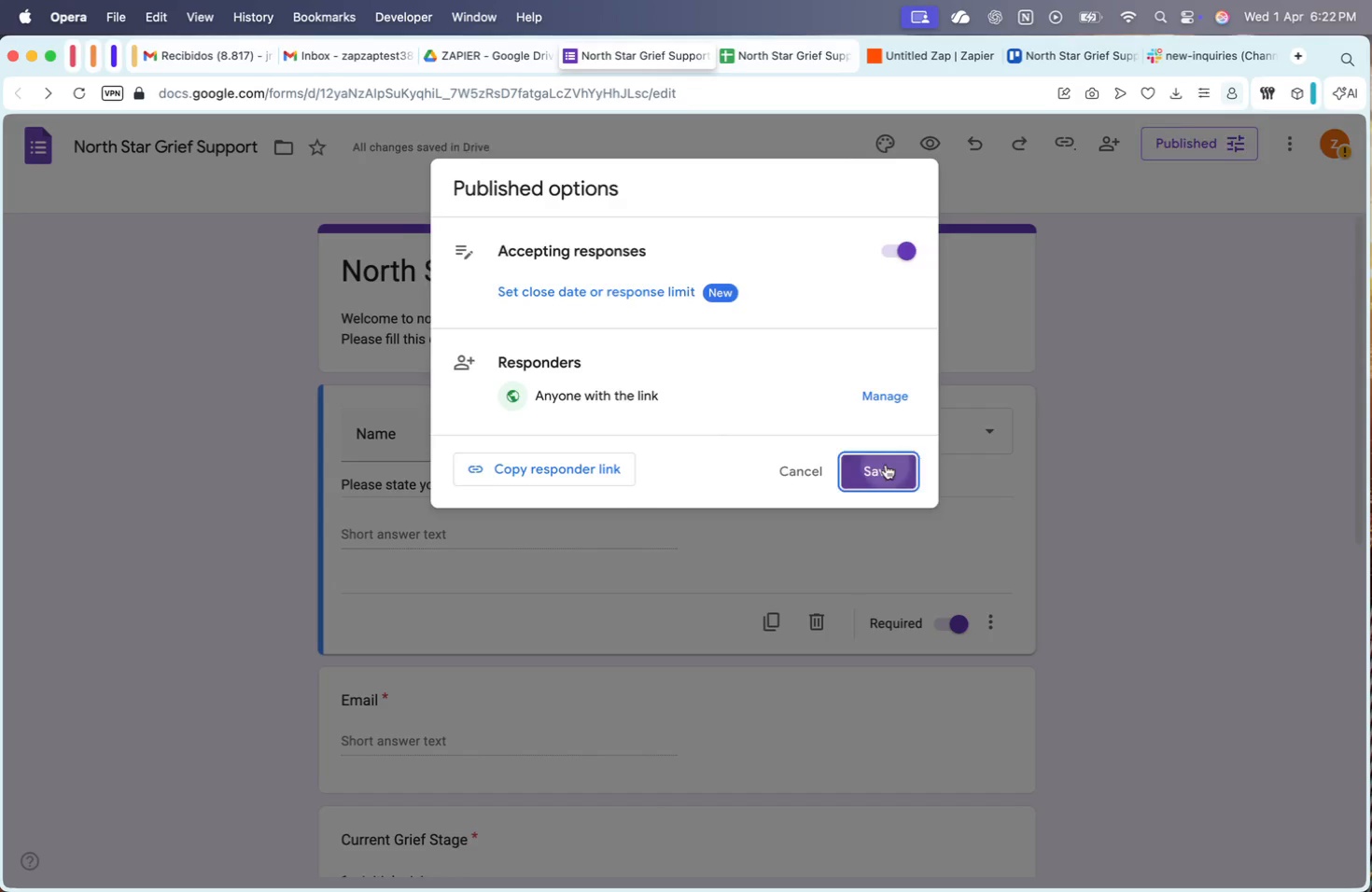 
double_click([1227, 377])
 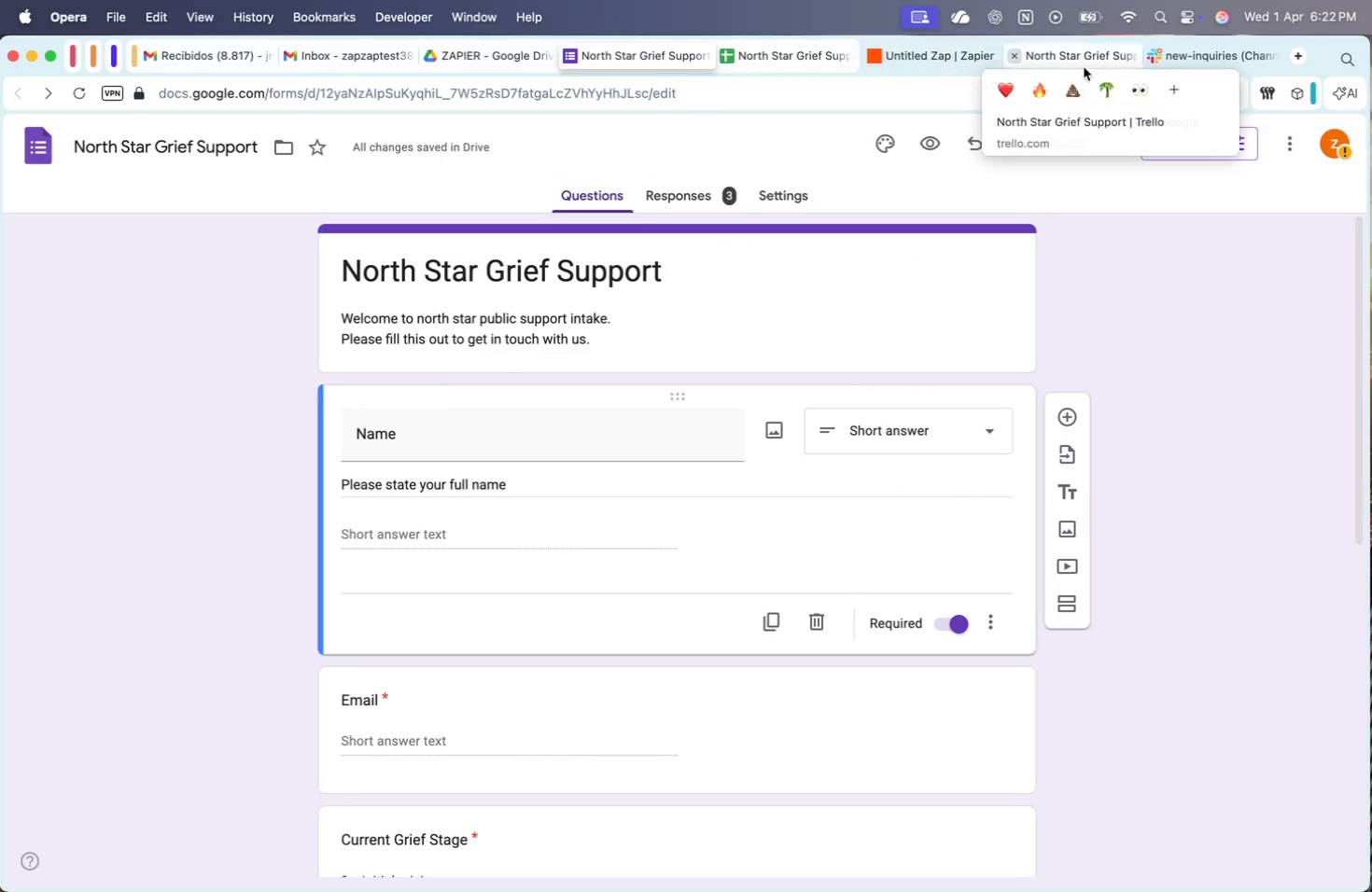 
left_click([931, 61])
 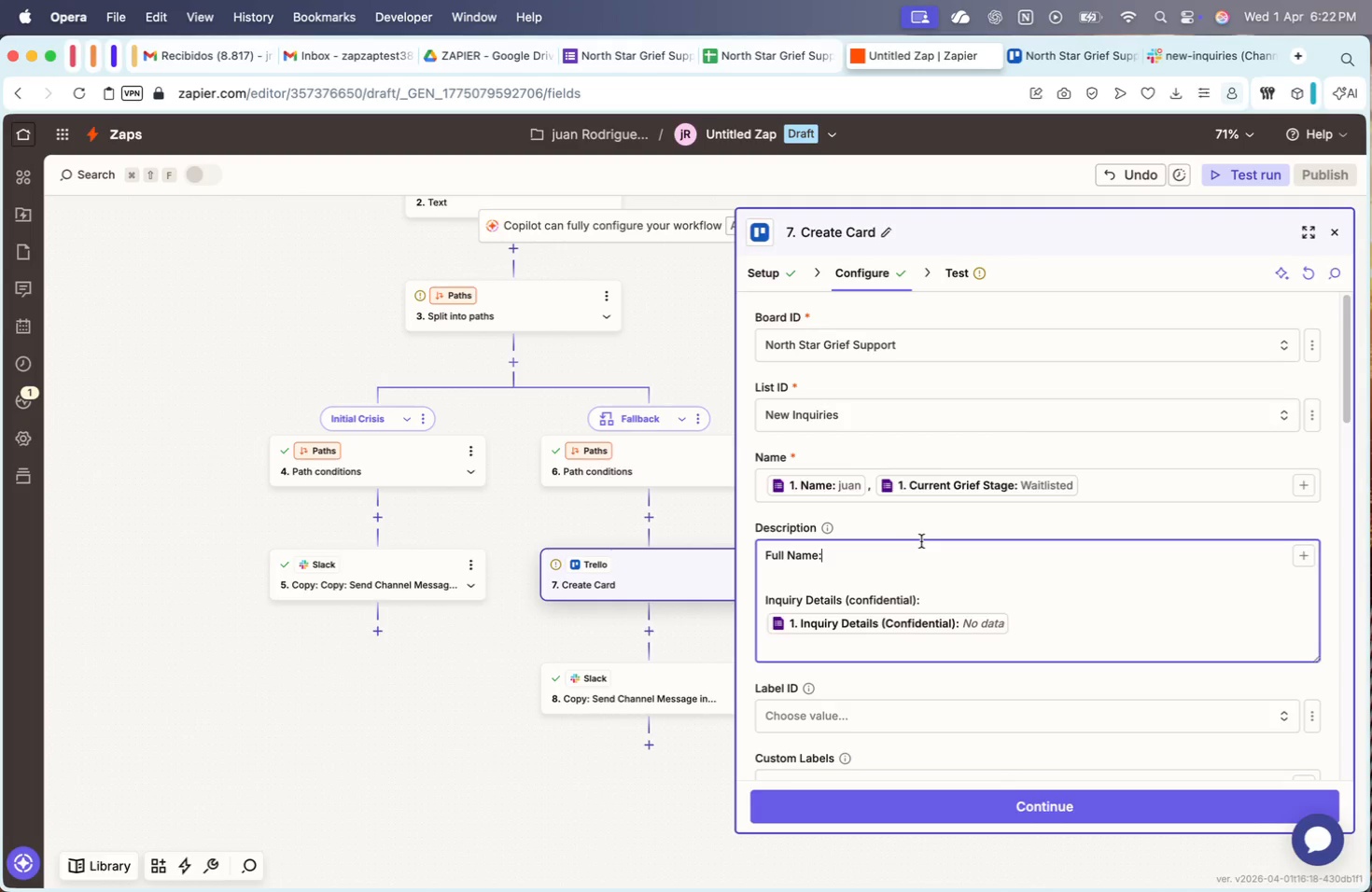 
wait(15.43)
 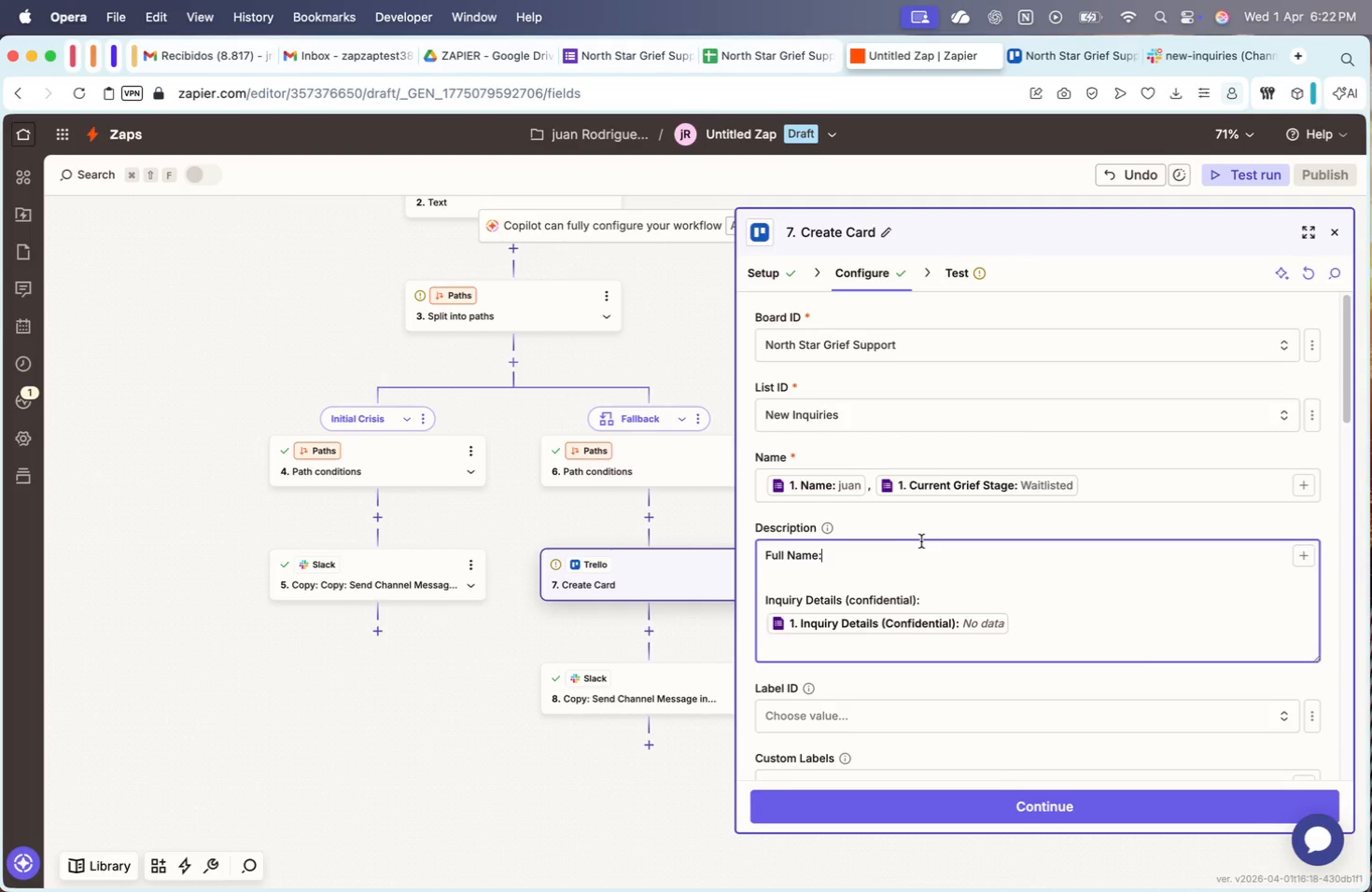 
left_click([632, 341])
 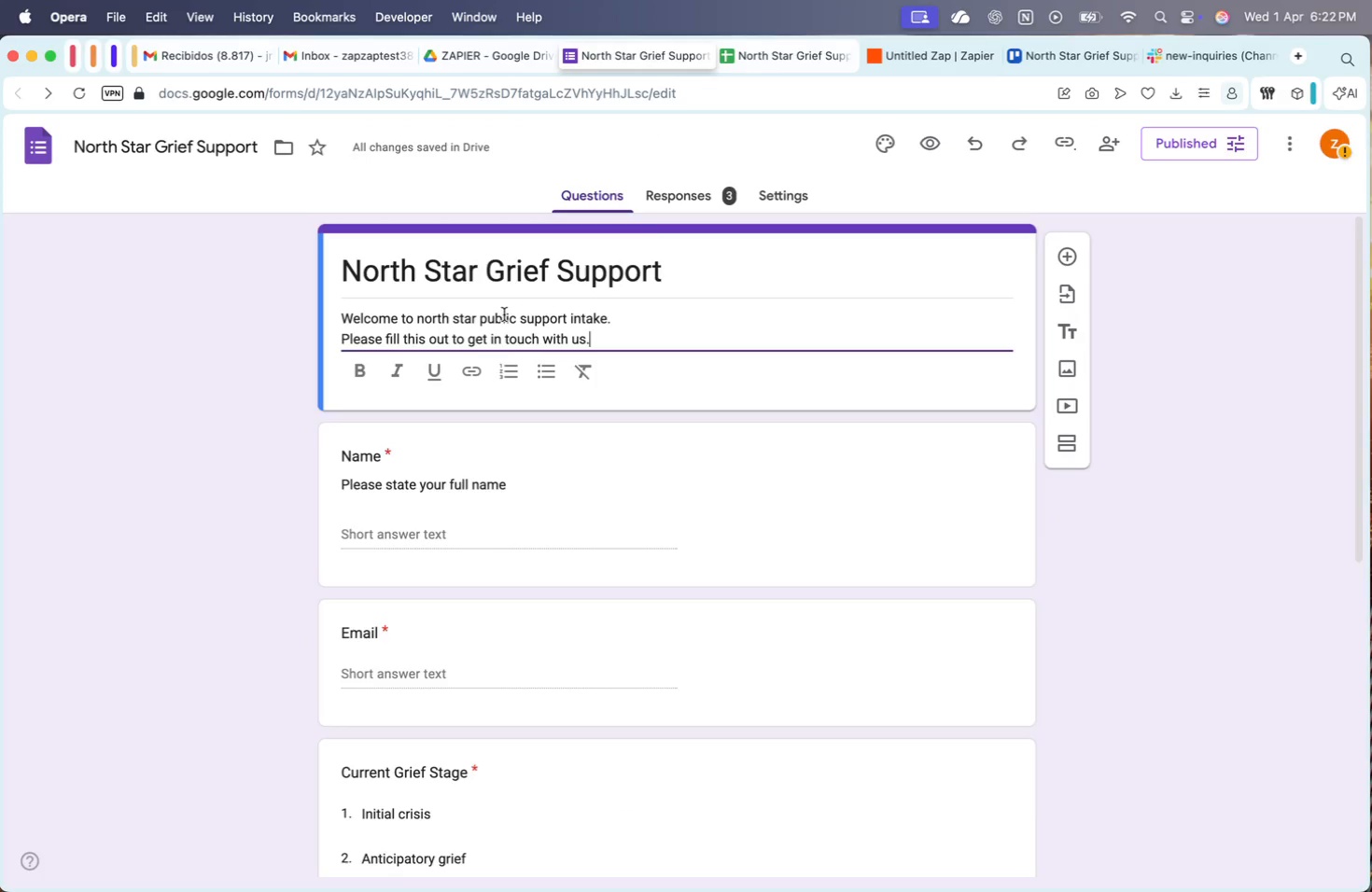 
double_click([503, 314])
 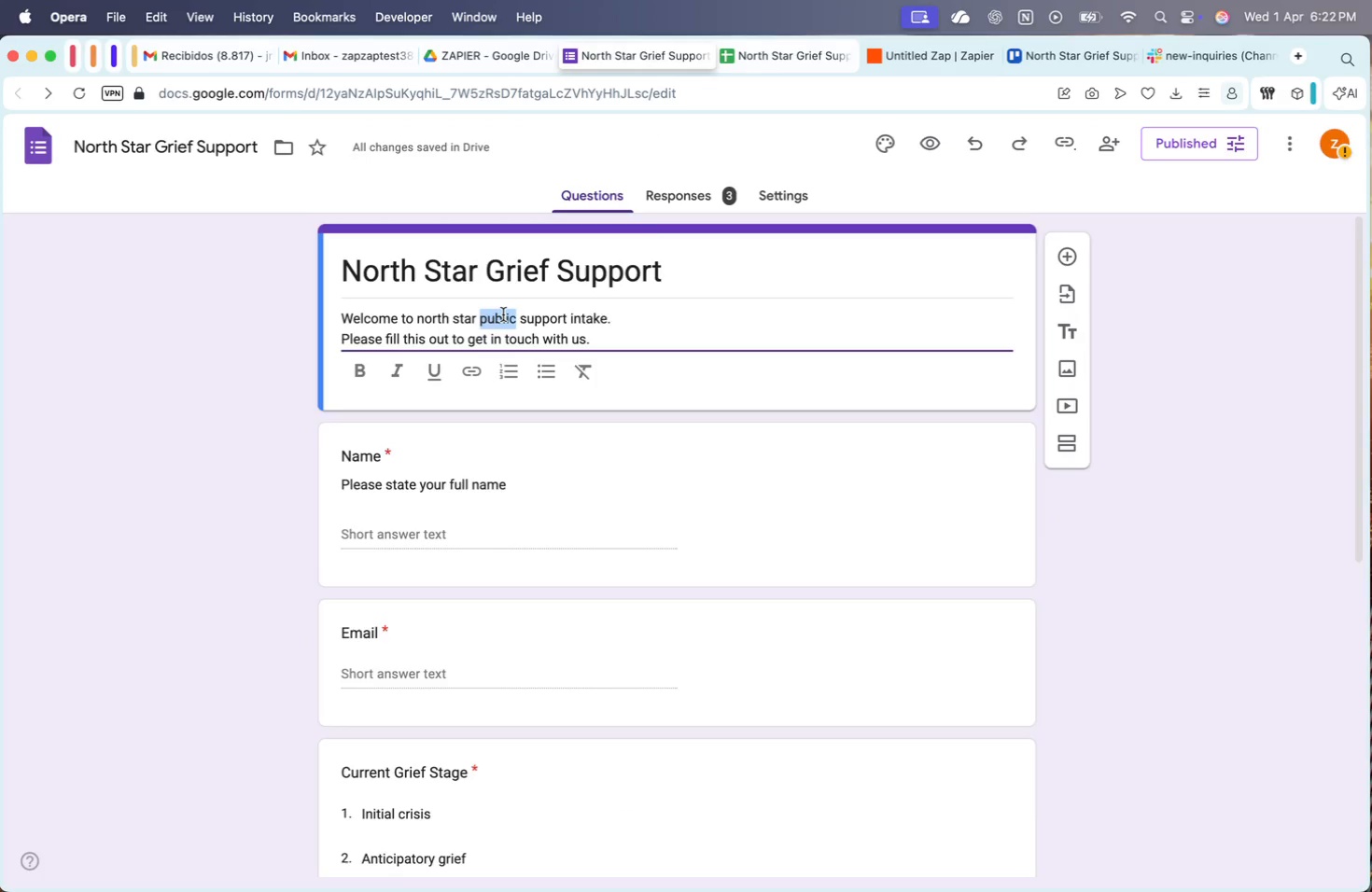 
key(Backspace)
 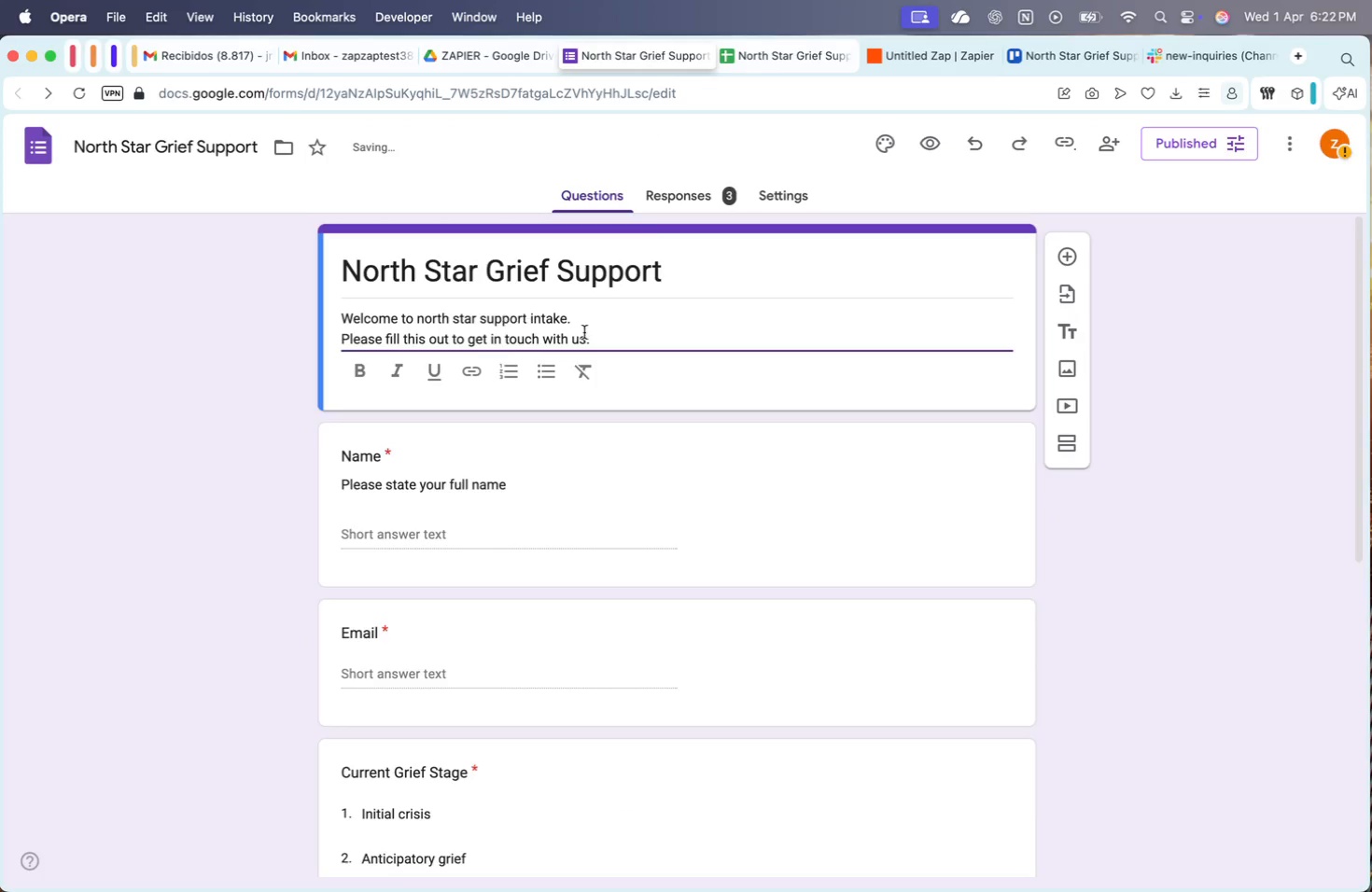 
left_click([607, 349])
 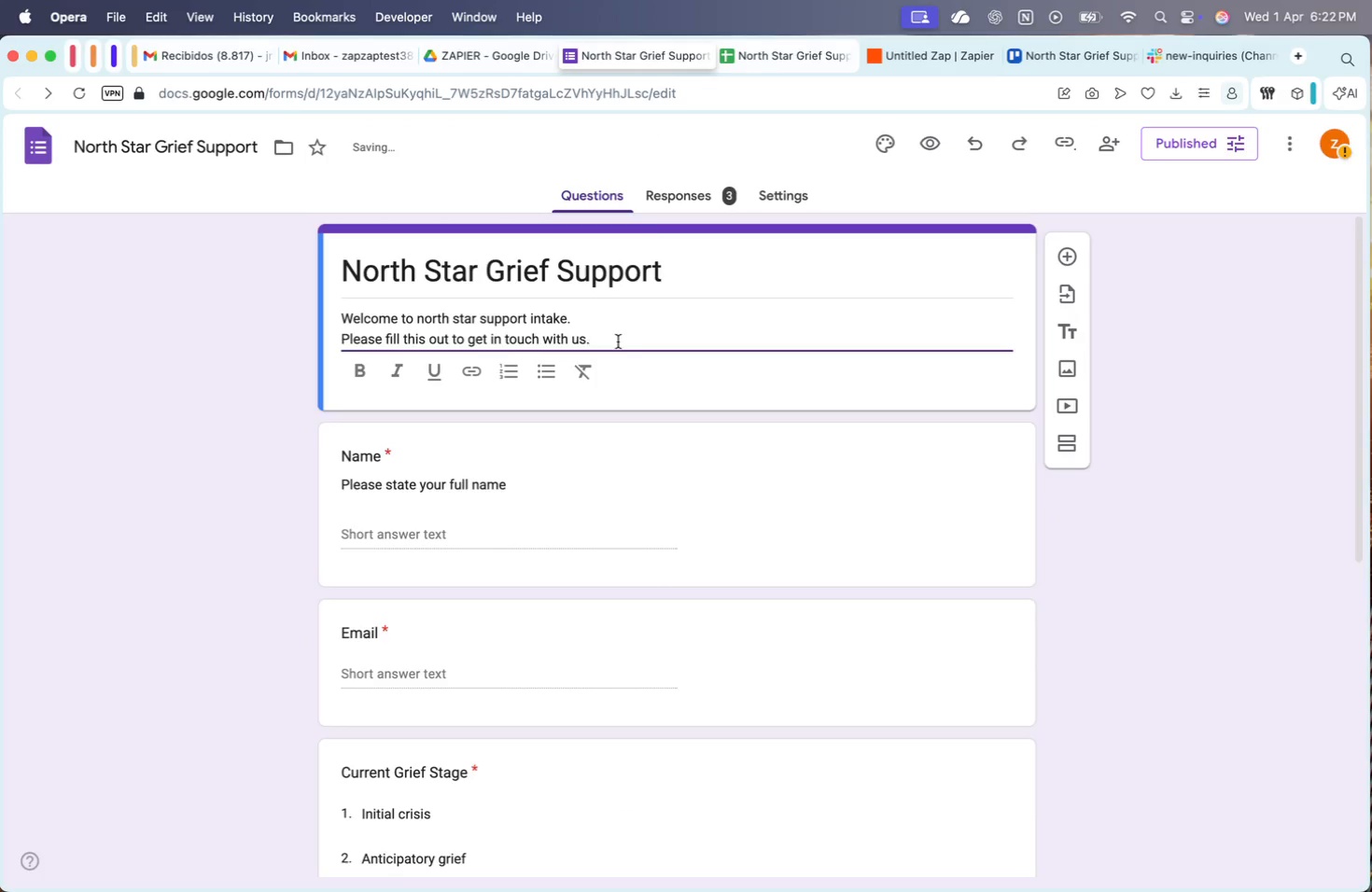 
key(Shift+Enter)
 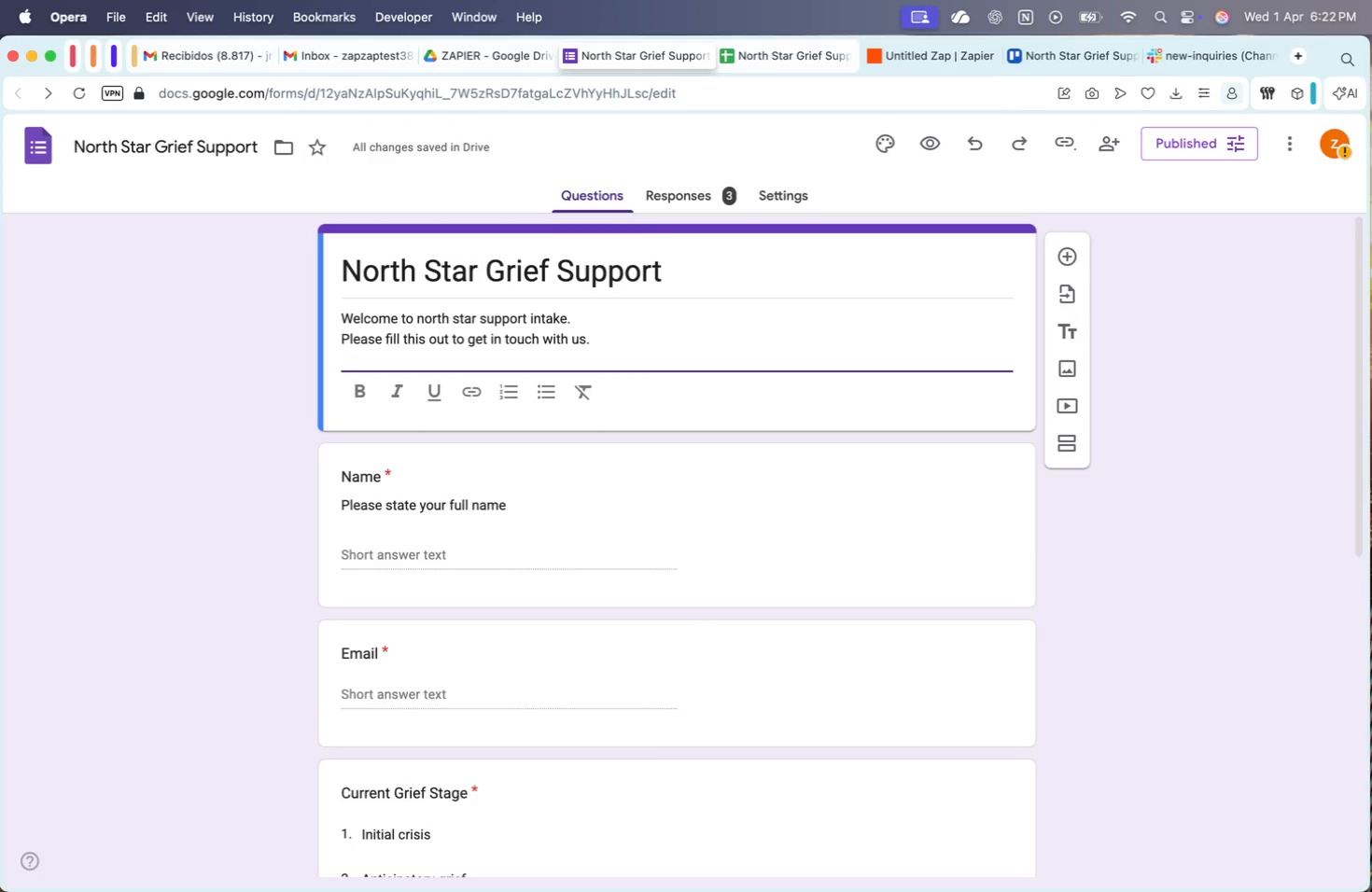 
type(All inof)
key(Backspace)
key(Backspace)
key(Backspace)
key(Backspace)
type(data is strictly confidential =)
key(Backspace)
key(Backspace)
 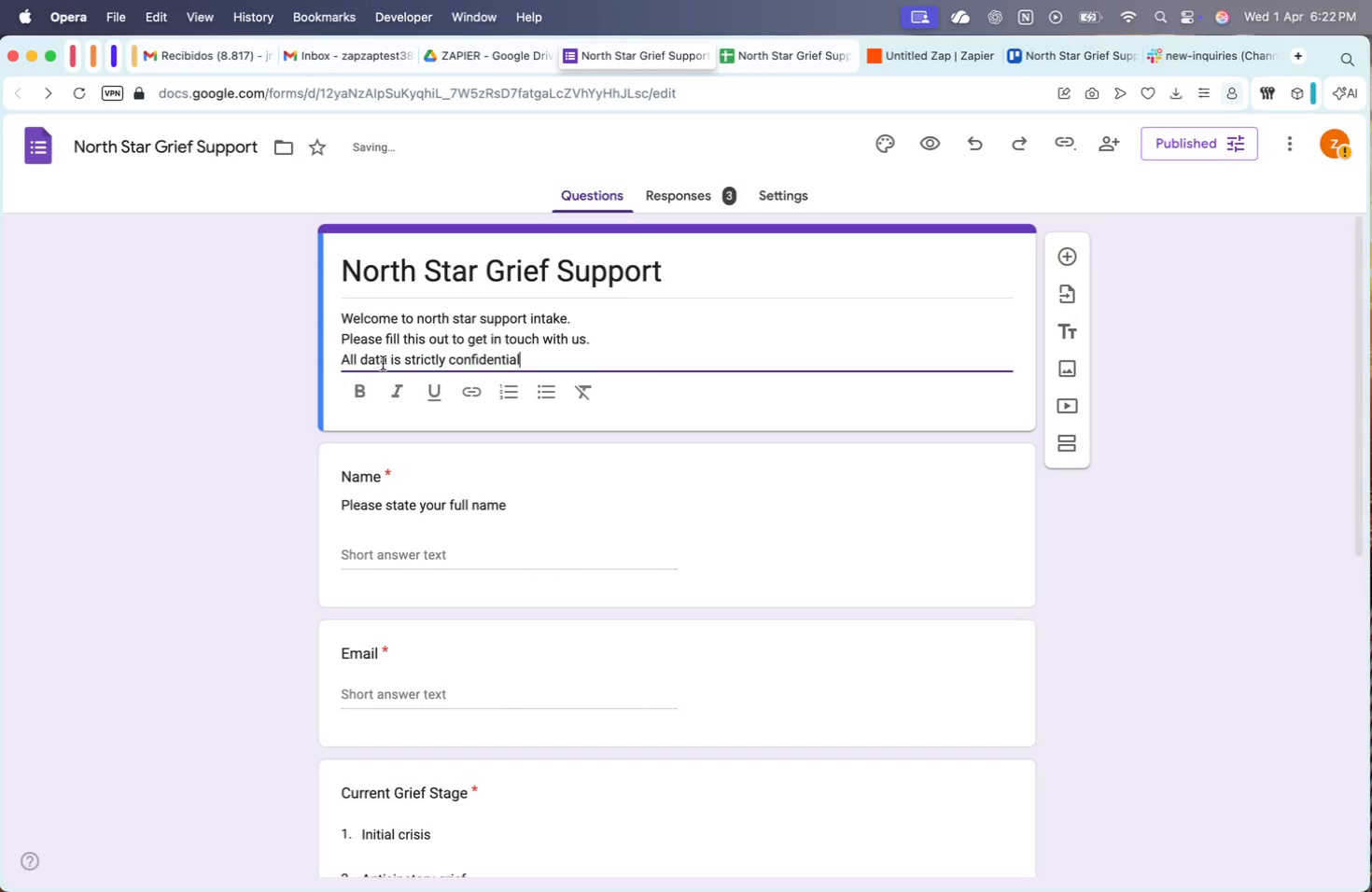 
left_click([359, 357])
 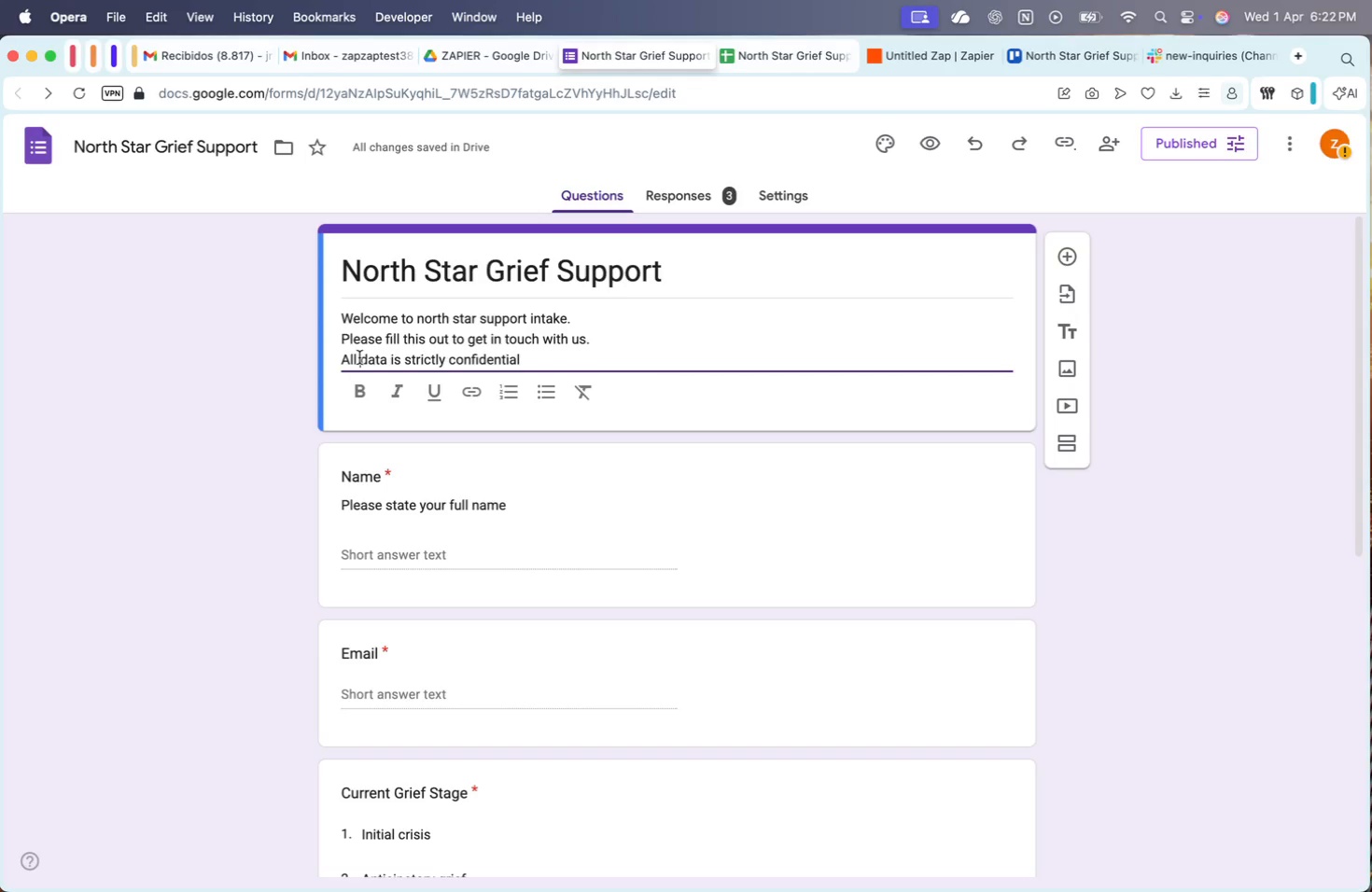 
type(user )
 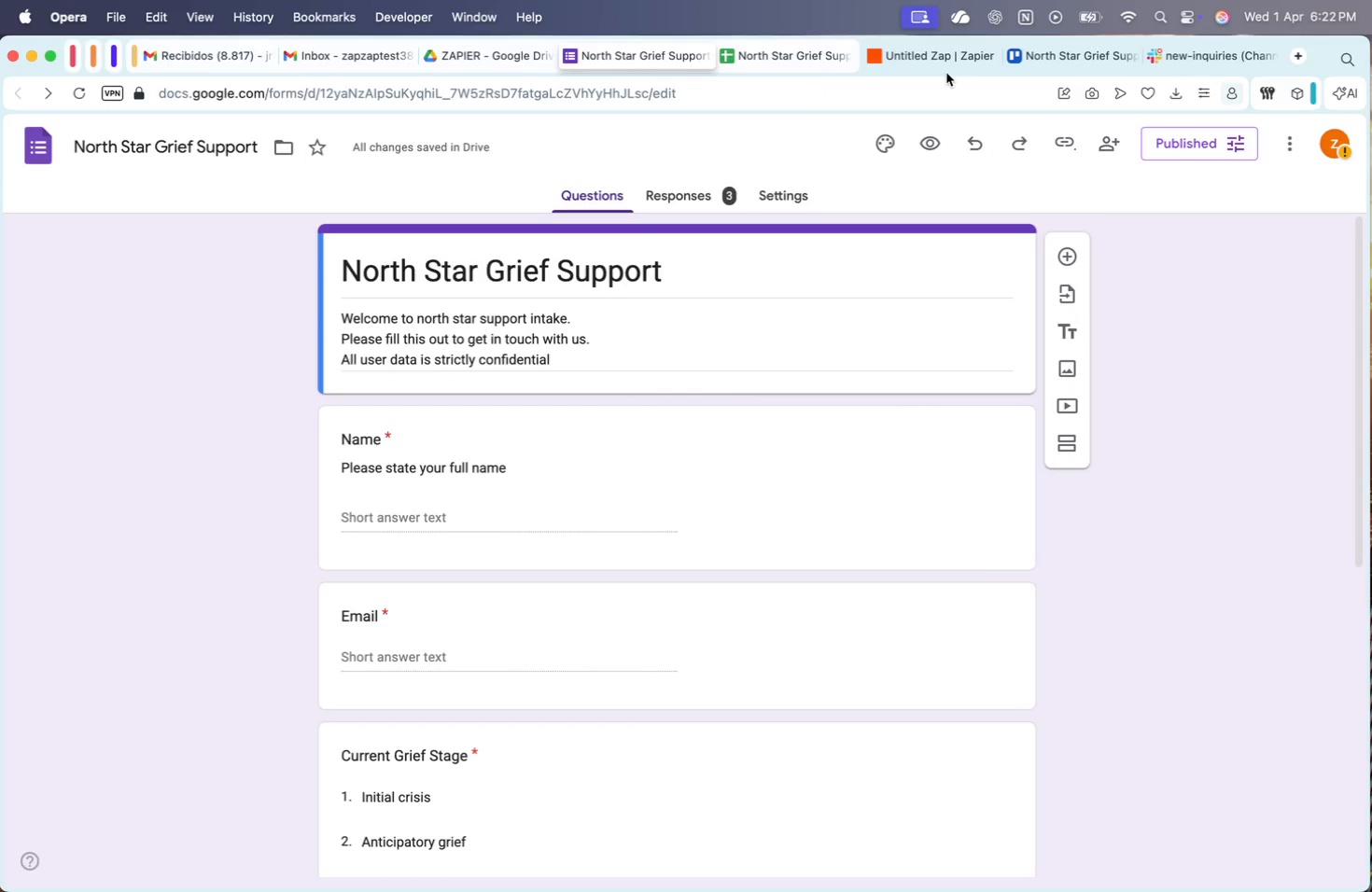 
wait(5.2)
 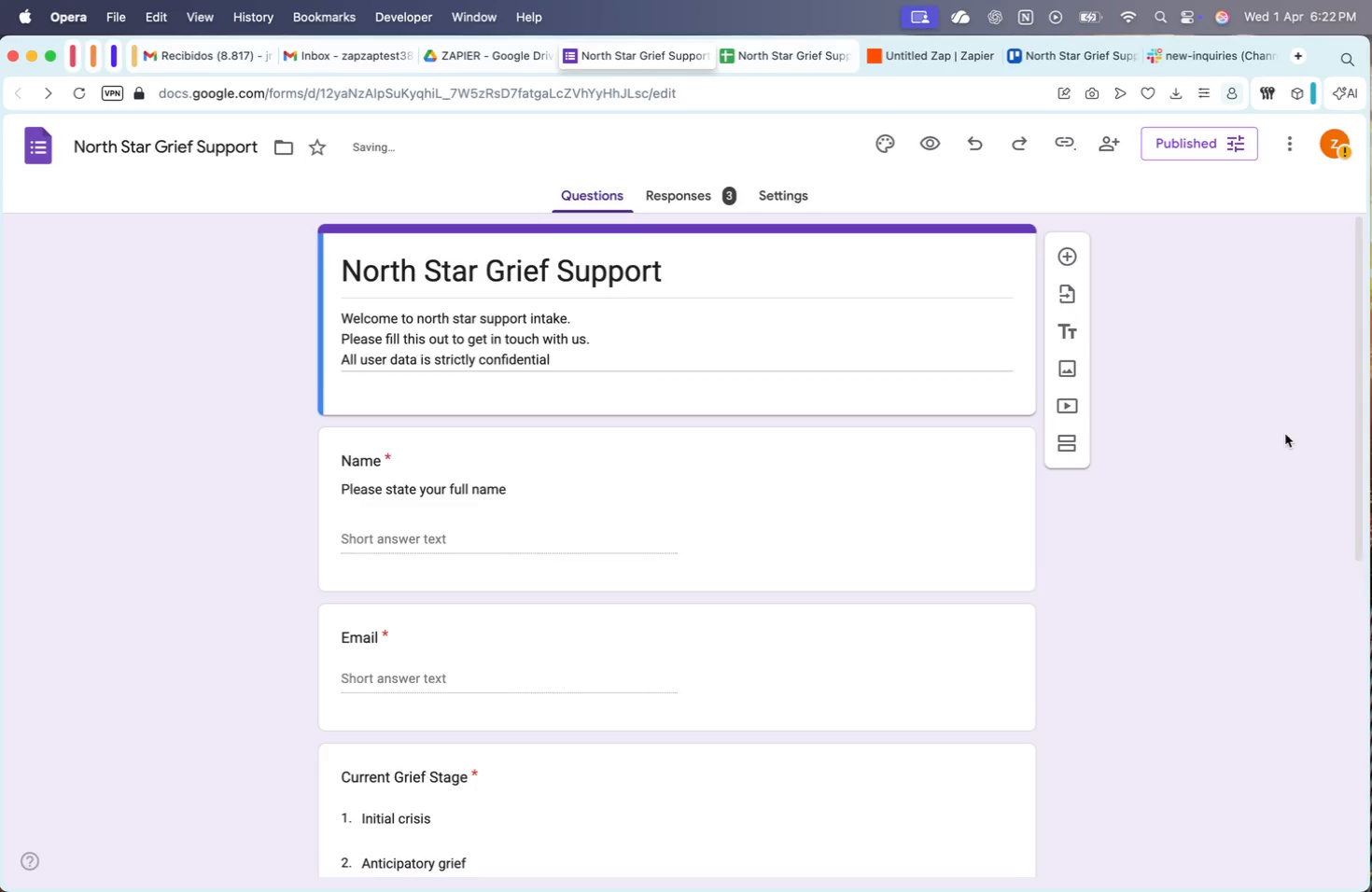 
scroll: coordinate [903, 574], scroll_direction: down, amount: 5.0
 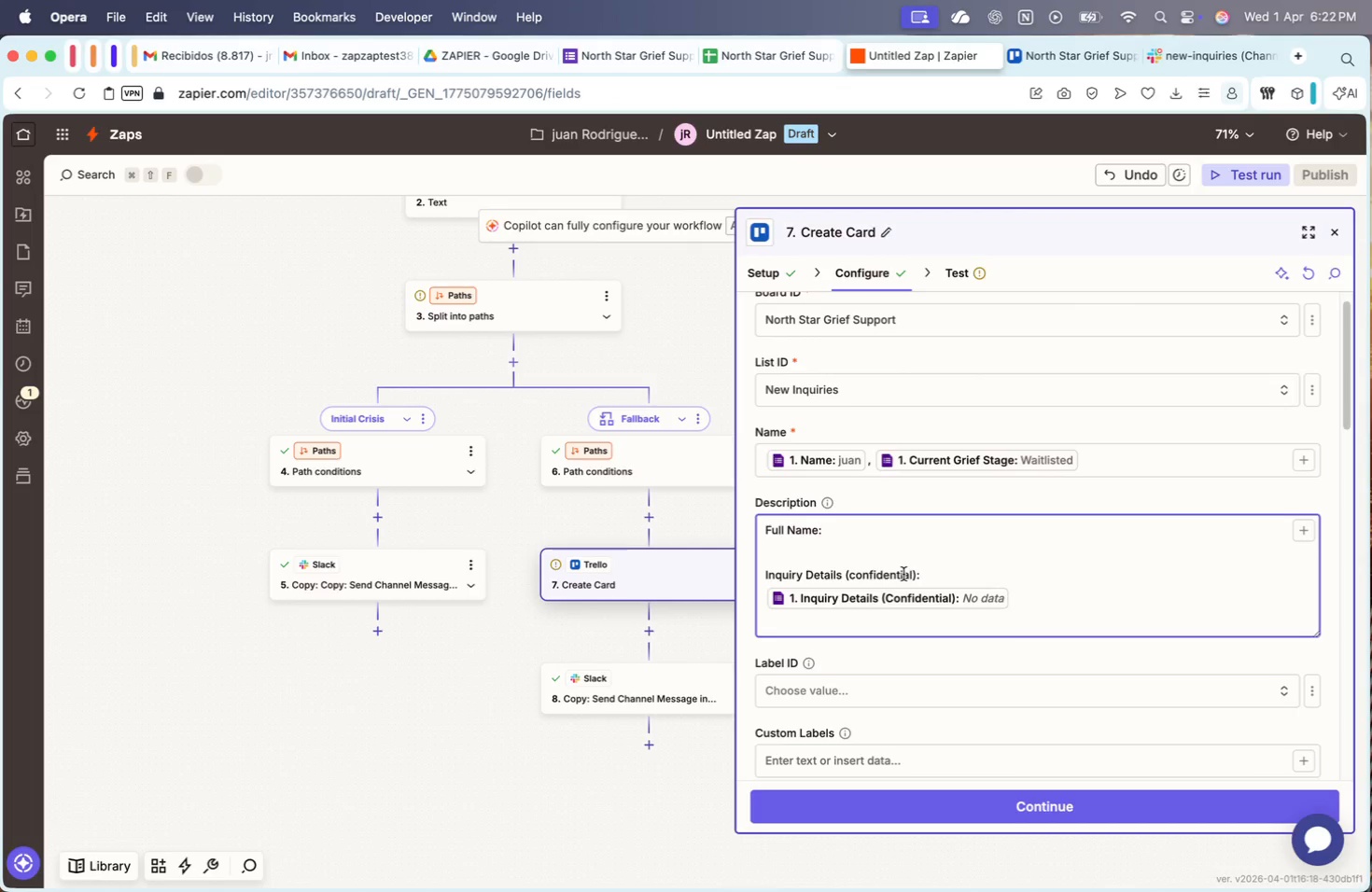 
key(Shift+ShiftRight)
 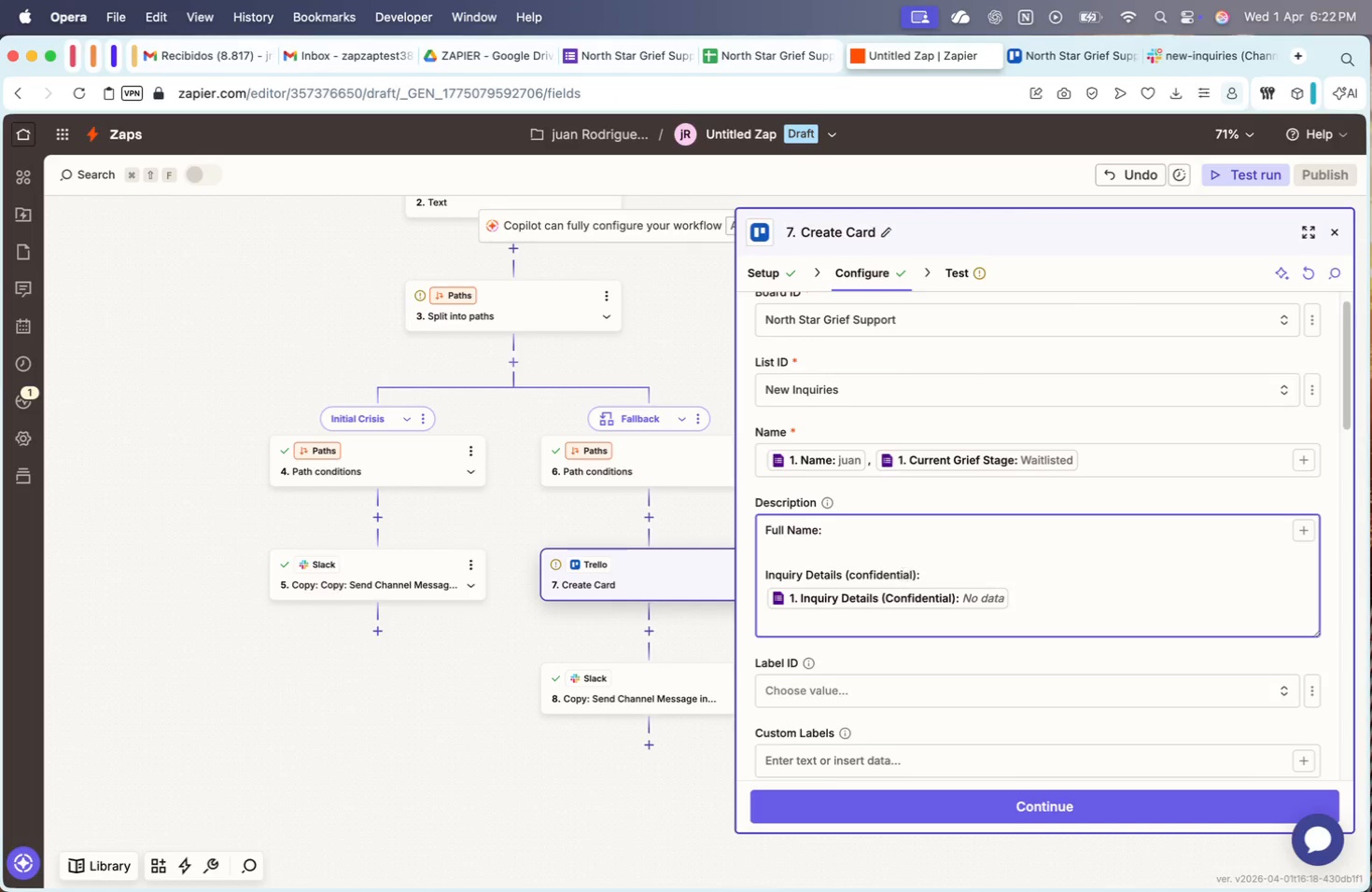 
key(Shift+Enter)
 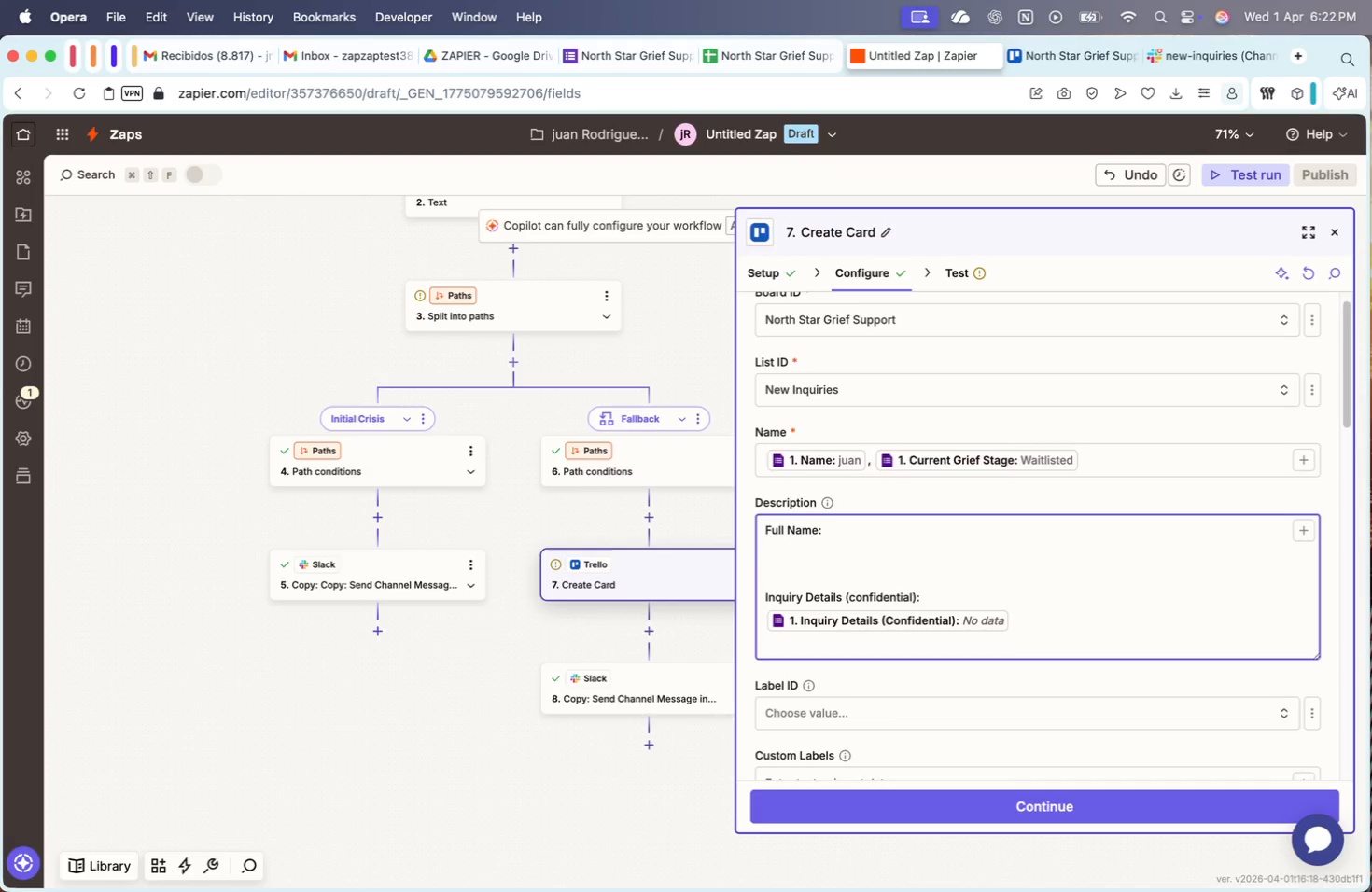 
key(Slash)
 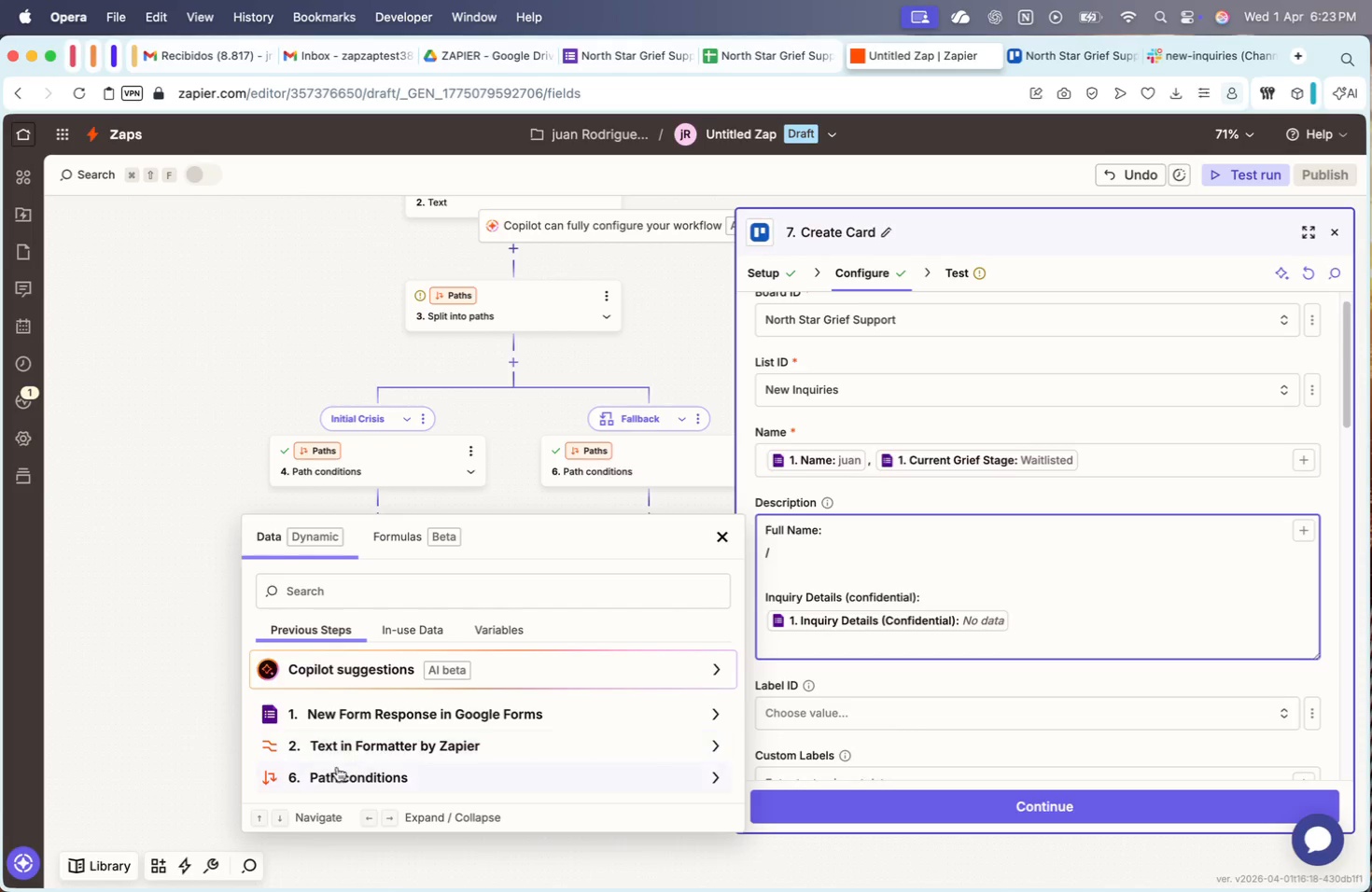 
left_click([354, 705])
 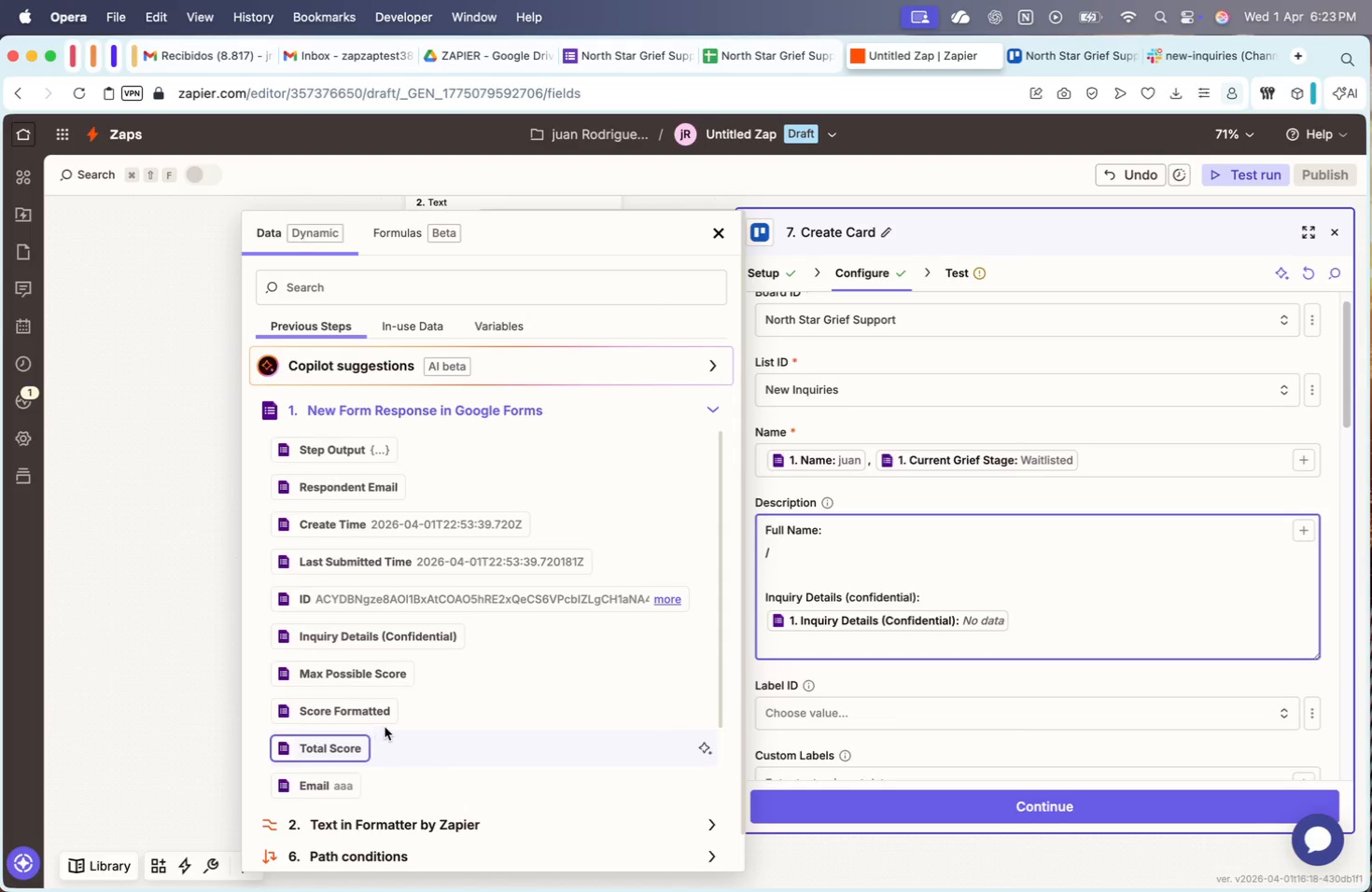 
scroll: coordinate [406, 692], scroll_direction: down, amount: 16.0
 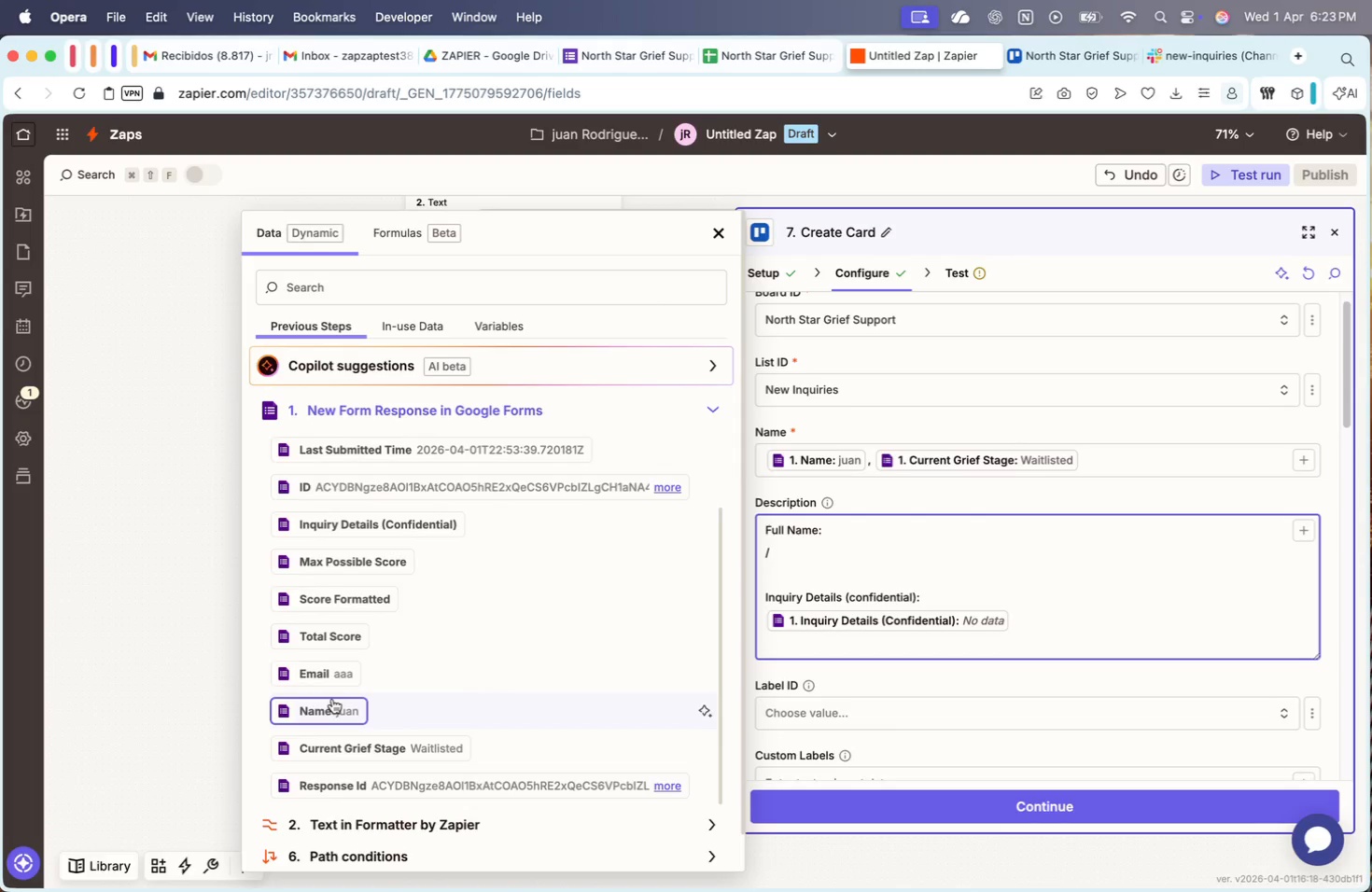 
left_click([331, 702])
 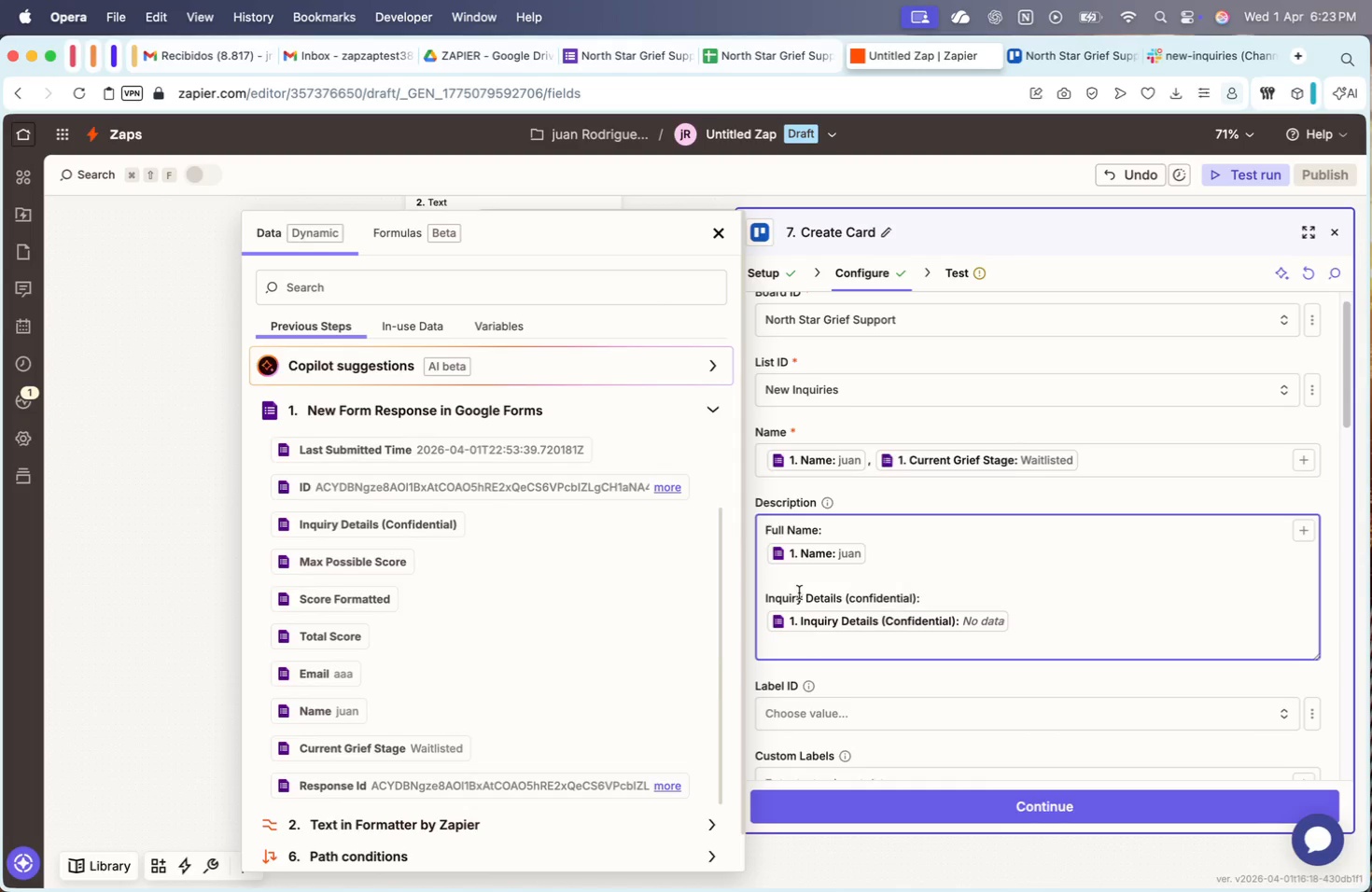 
key(Shift+Enter)
 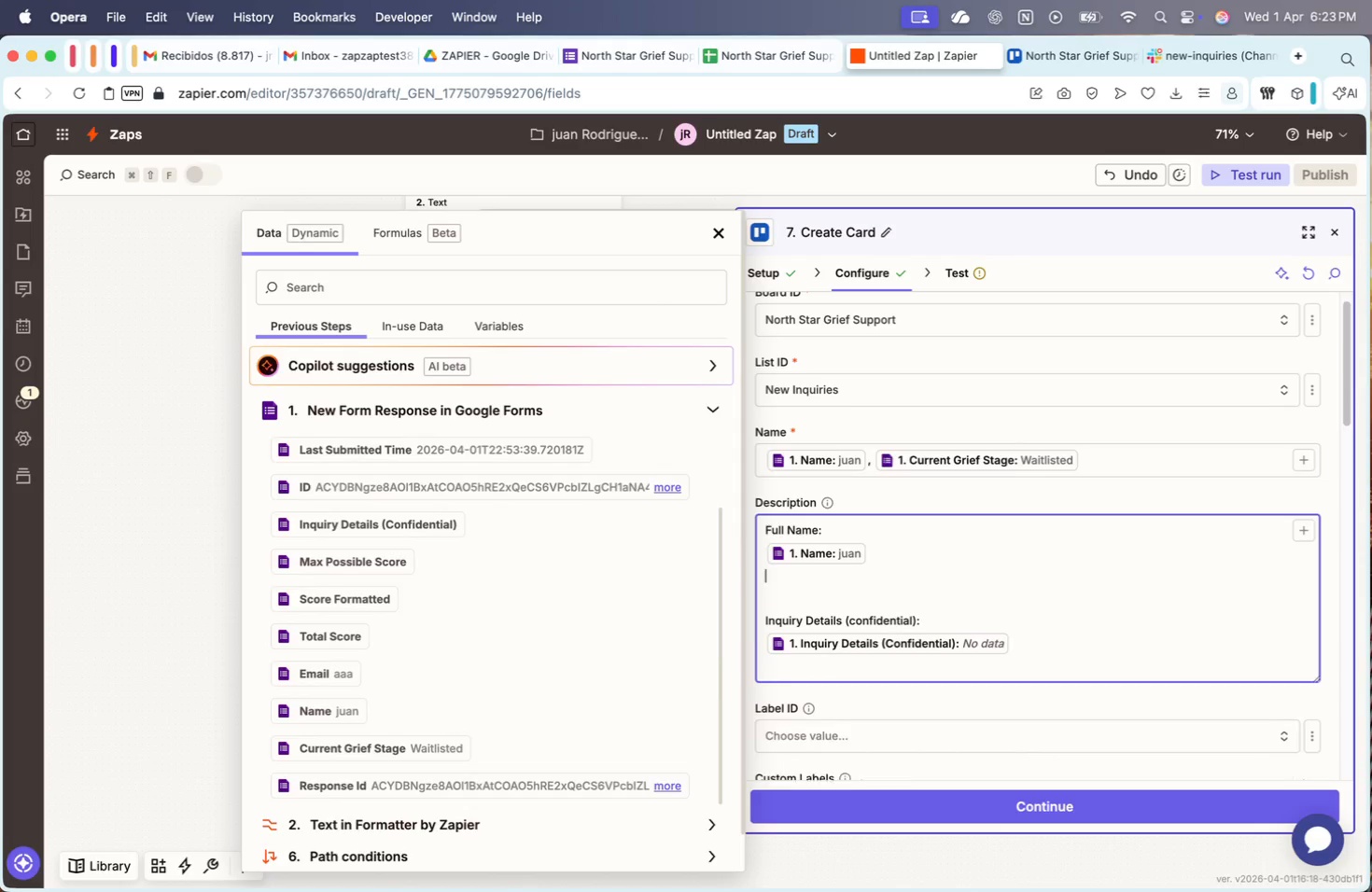 
key(Shift+Enter)